 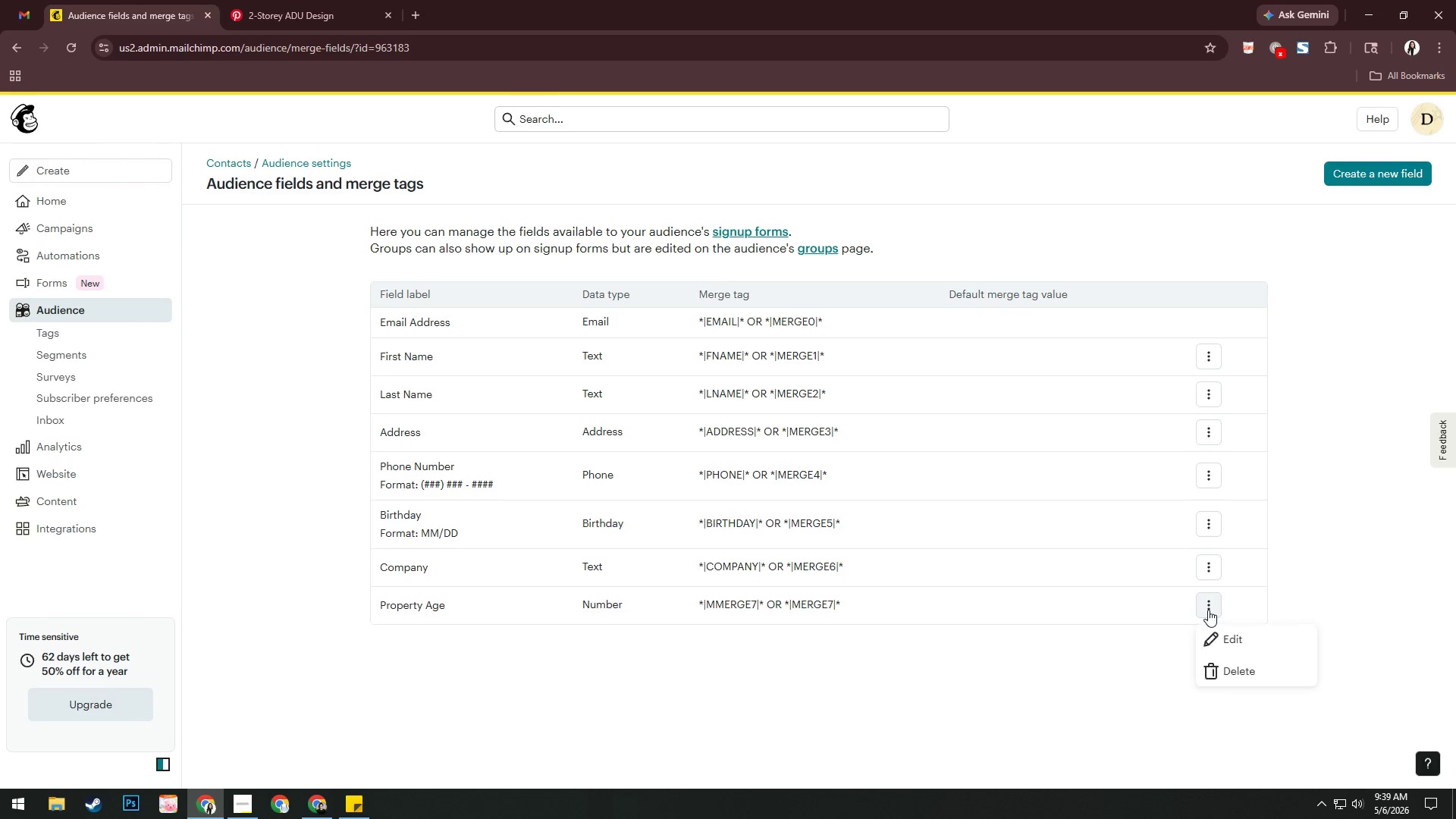 
left_click([1228, 670])
 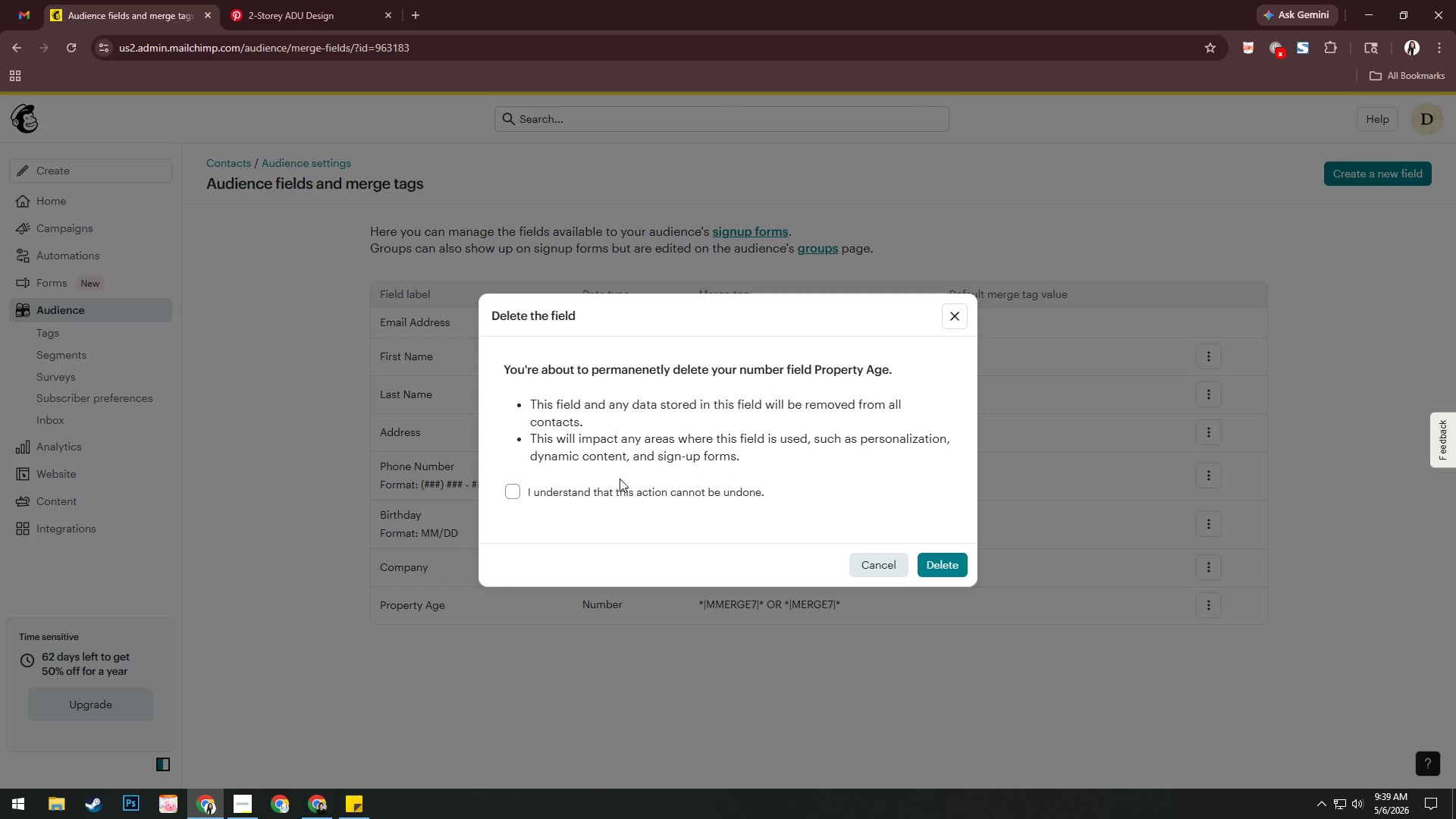 
left_click([610, 490])
 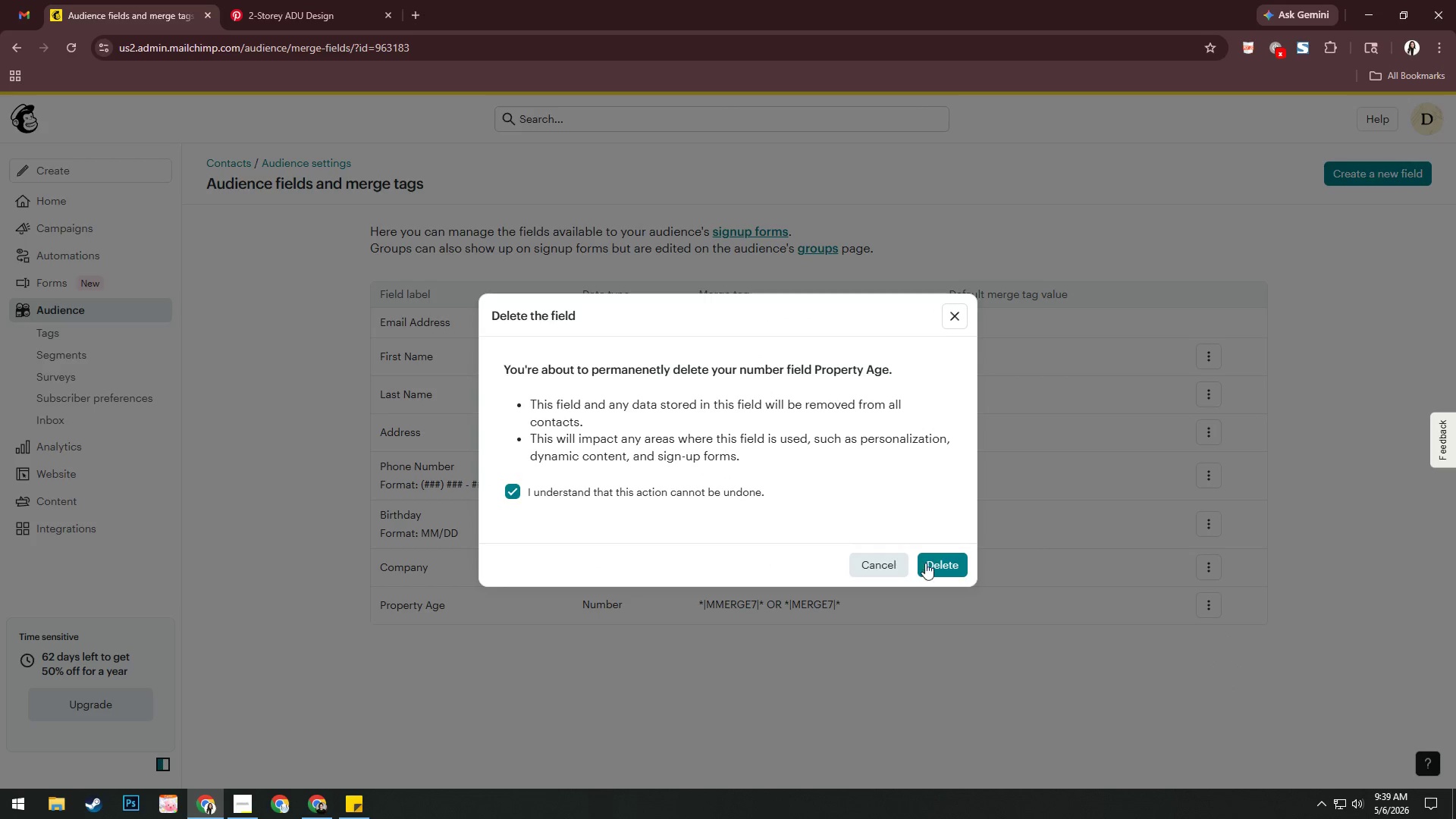 
left_click([942, 564])
 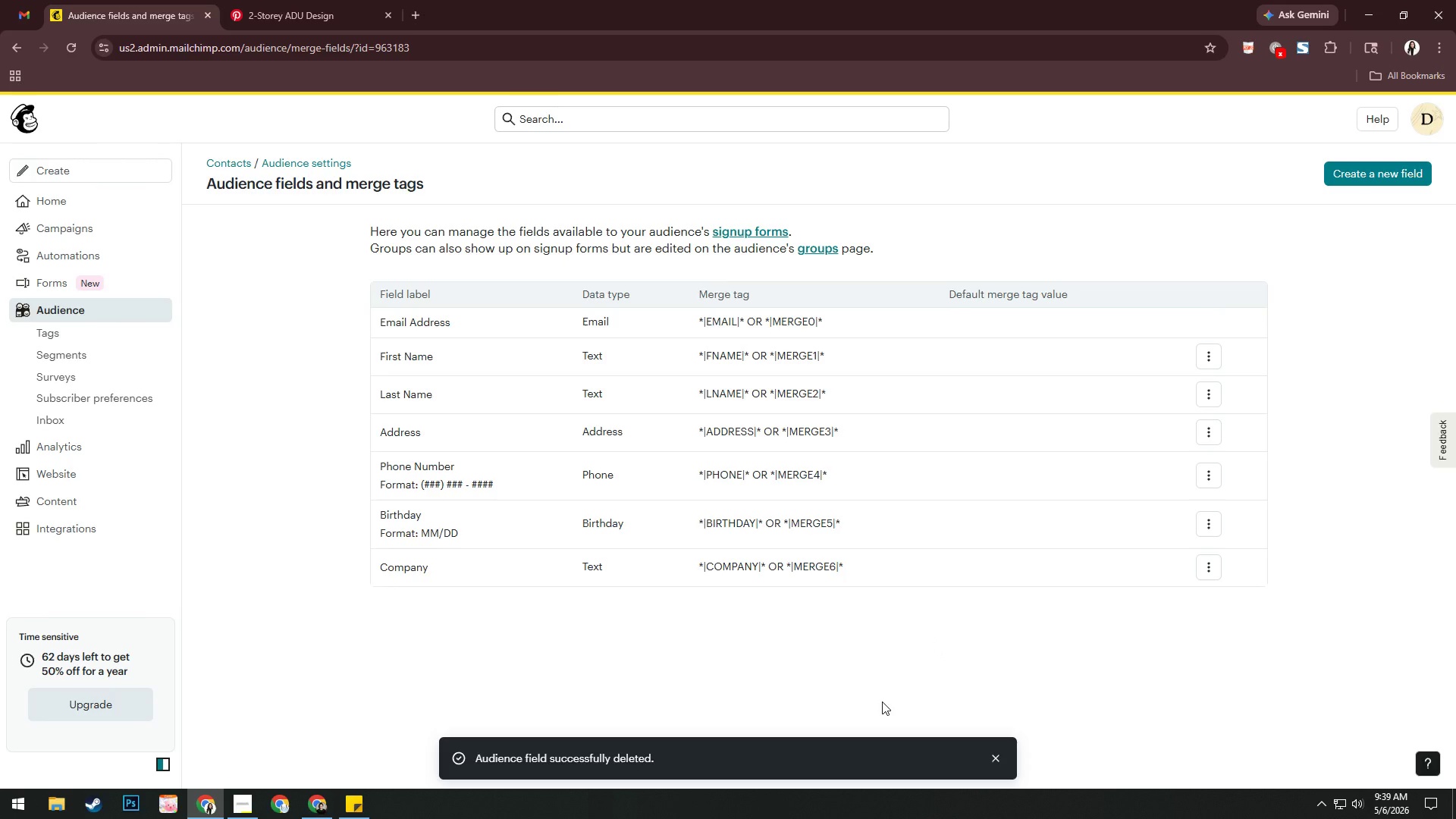 
wait(6.81)
 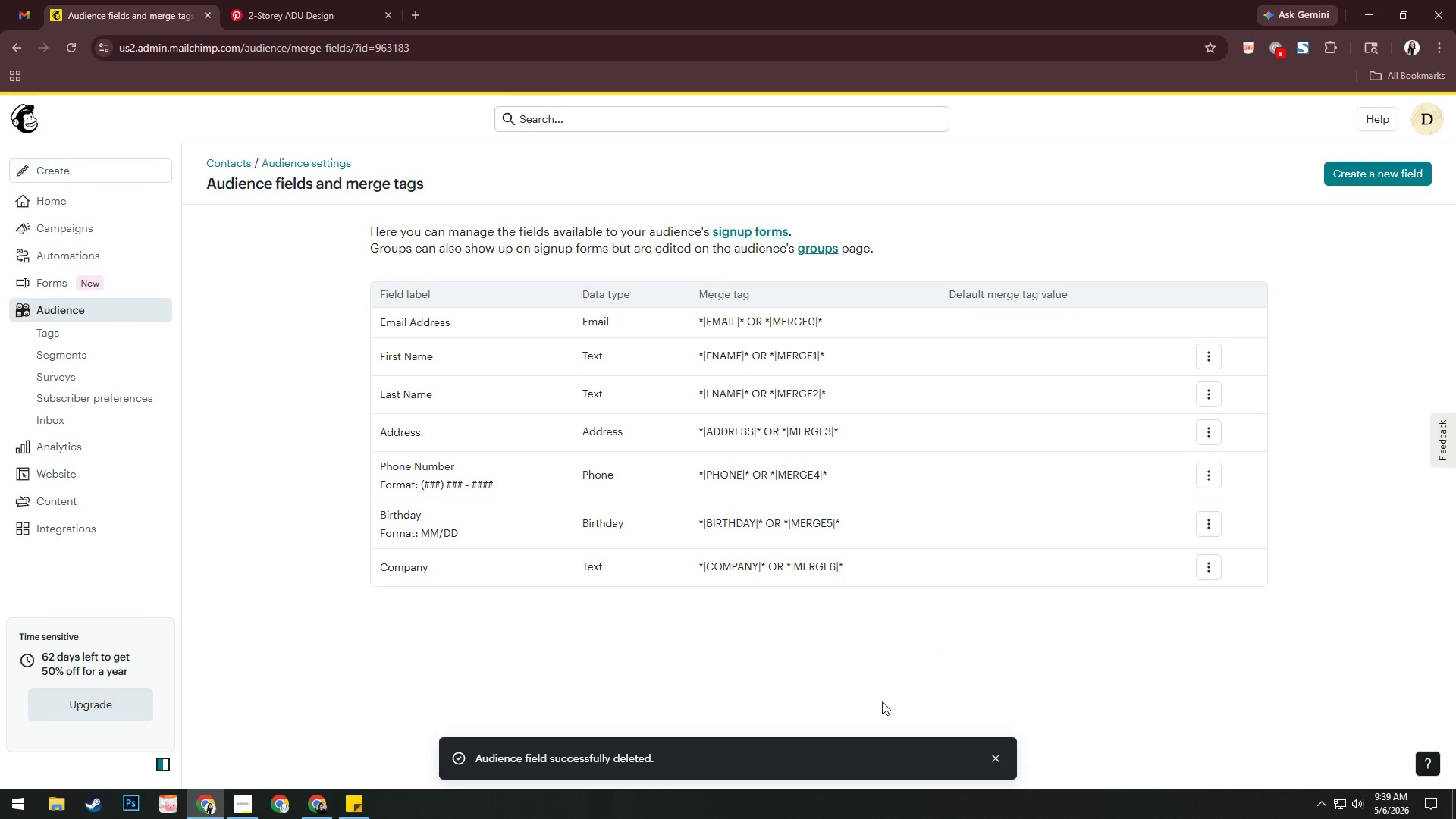 
left_click([33, 2])
 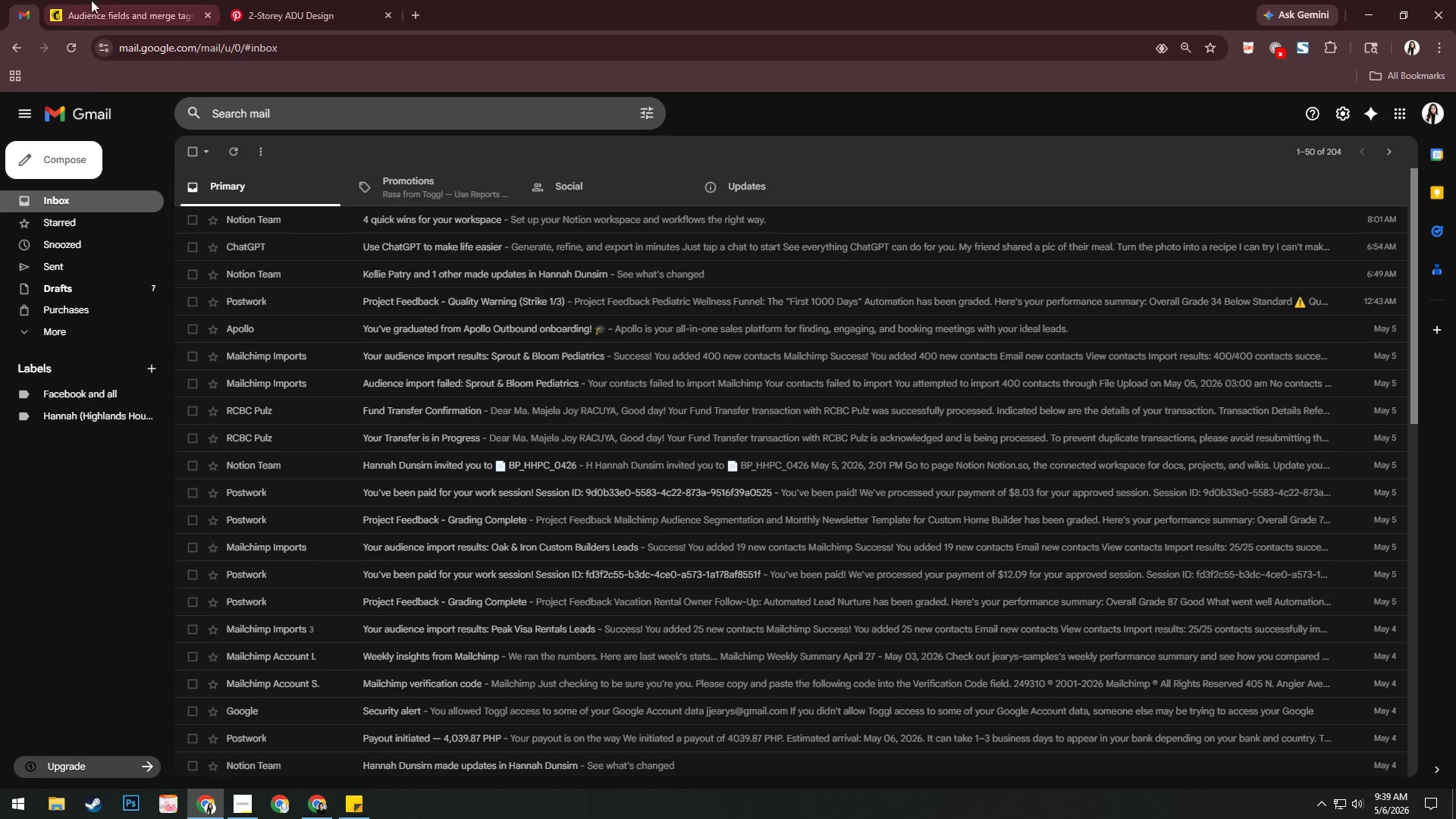 
left_click([91, 0])
 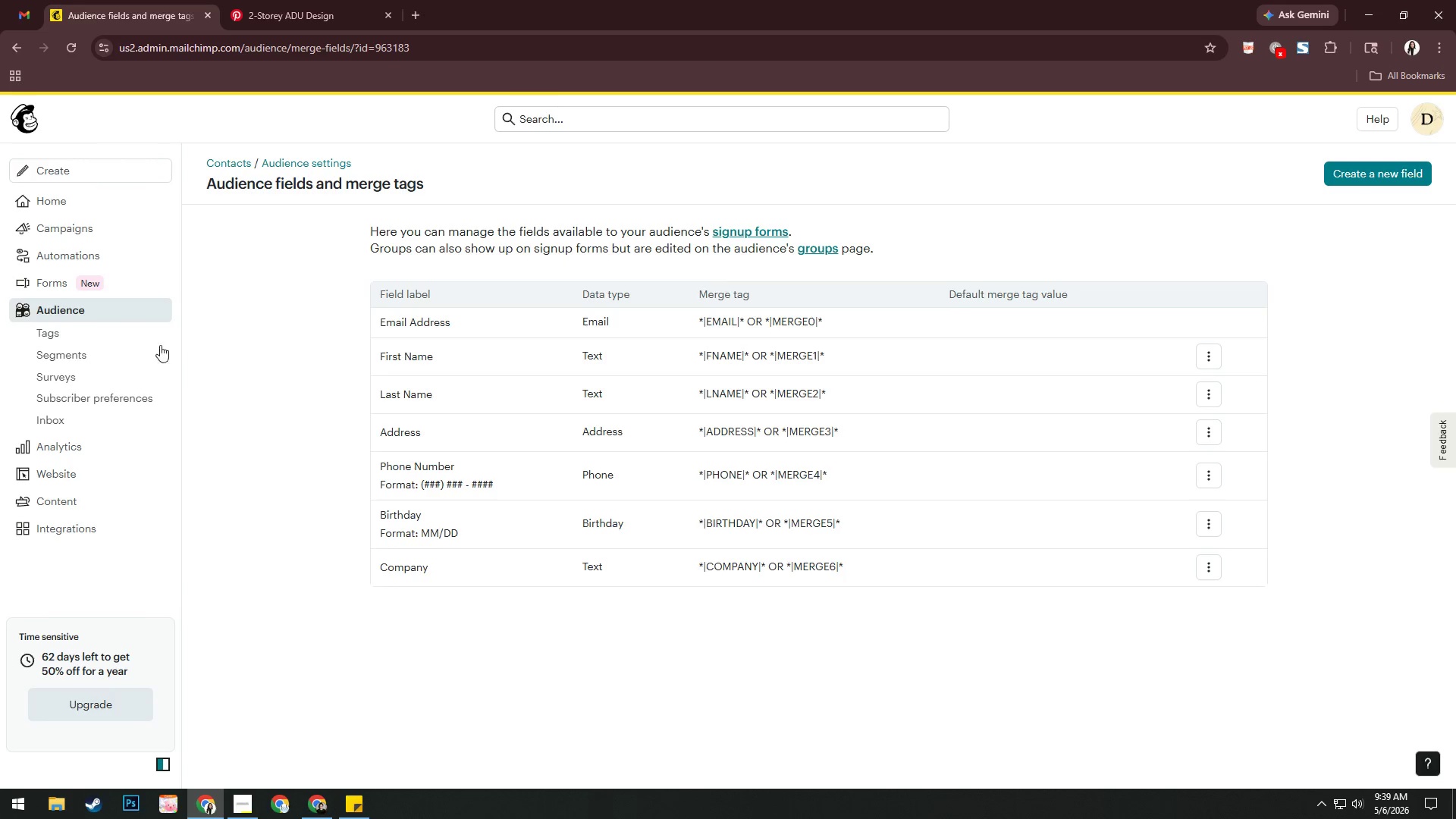 
left_click([115, 310])
 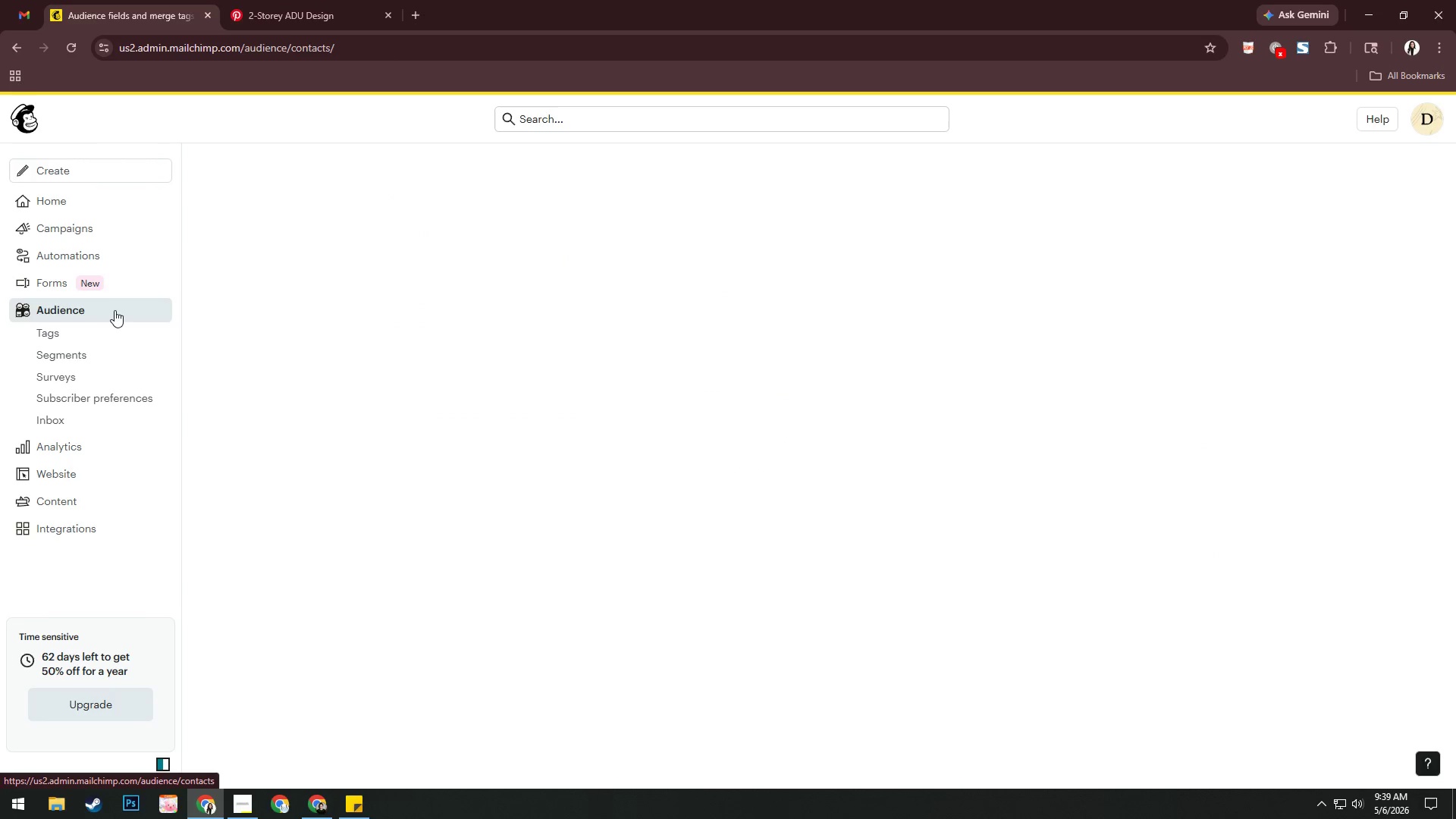 
key(Alt+AltLeft)
 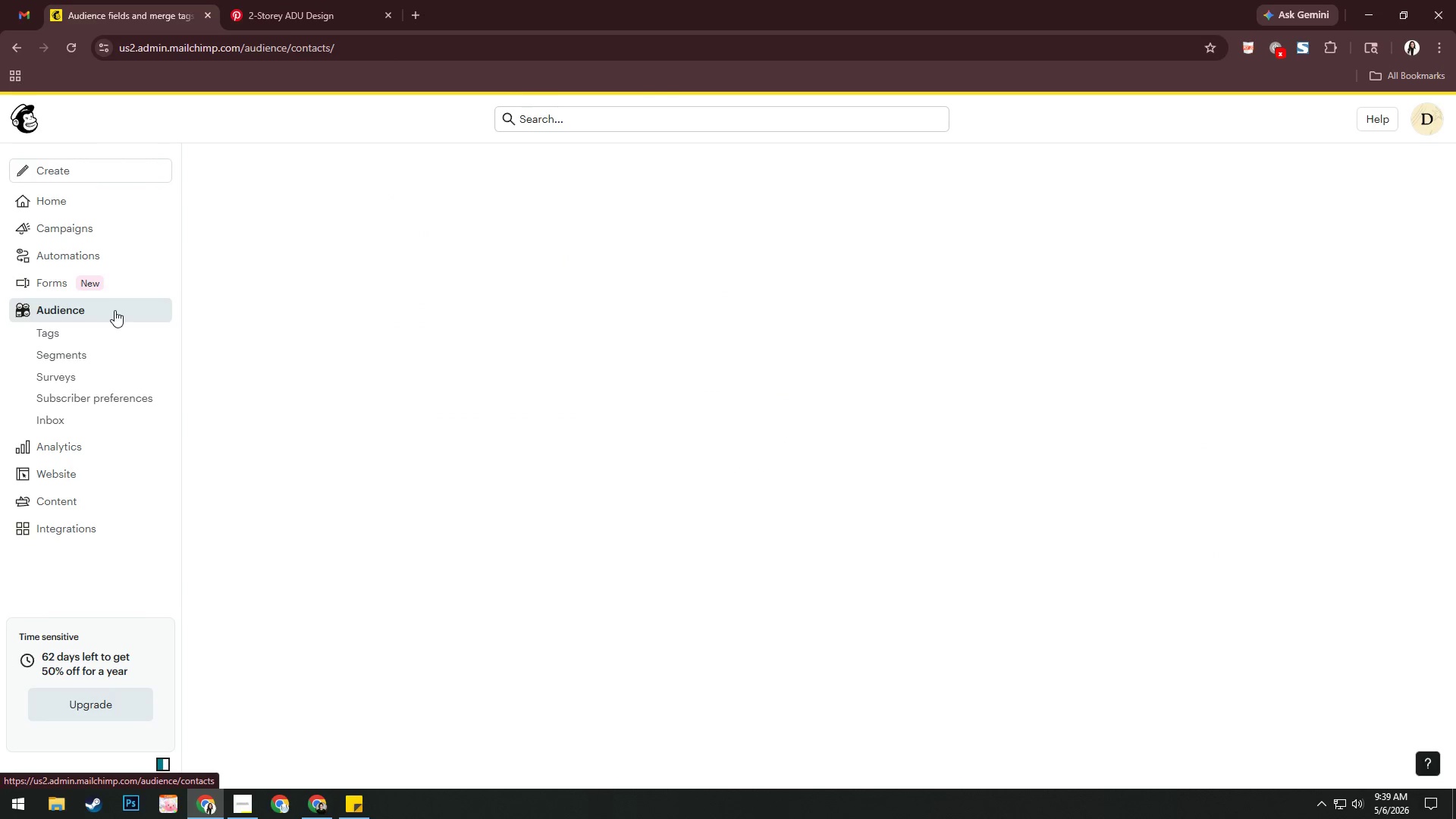 
key(Alt+Tab)